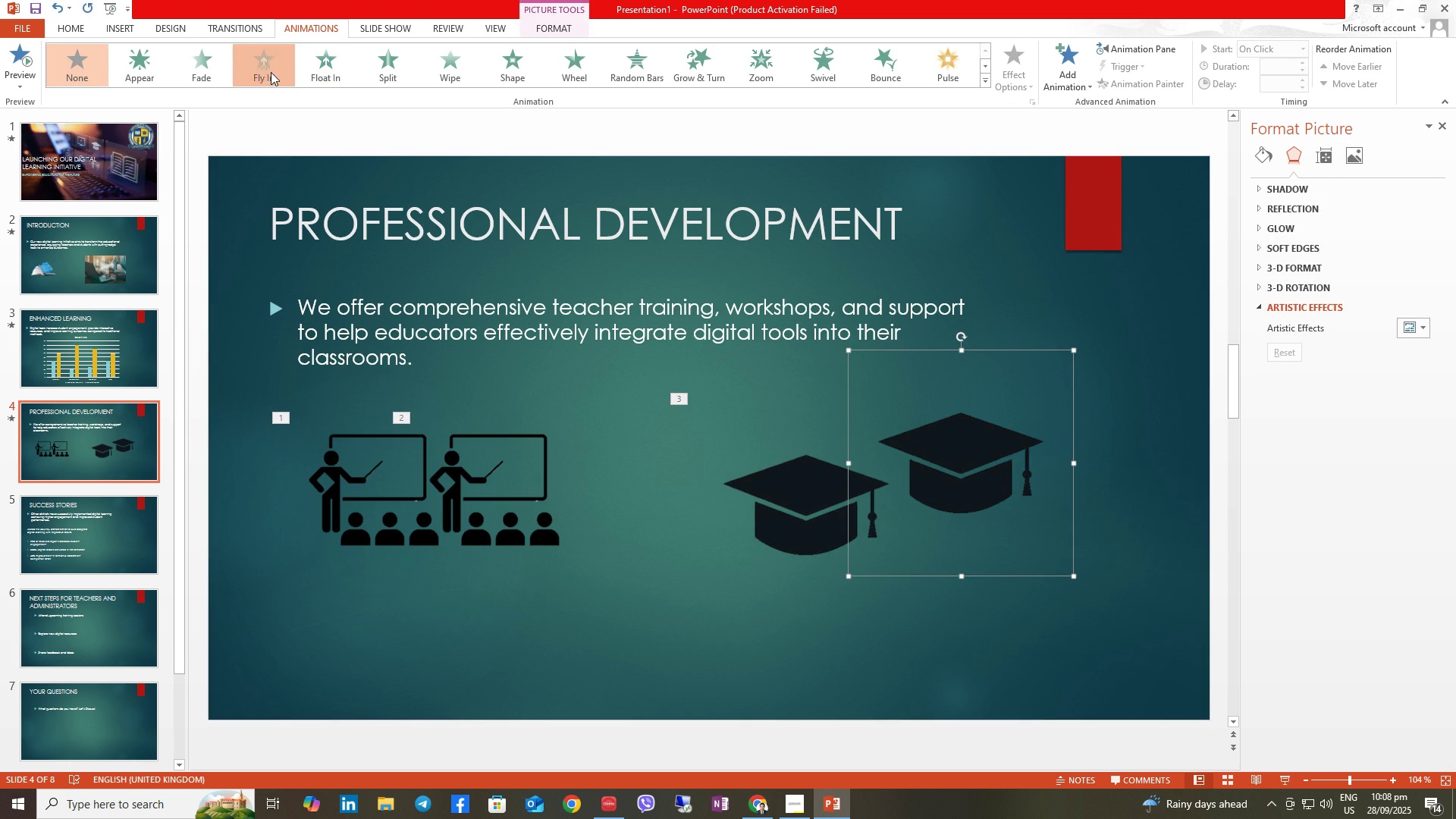 
left_click([271, 72])
 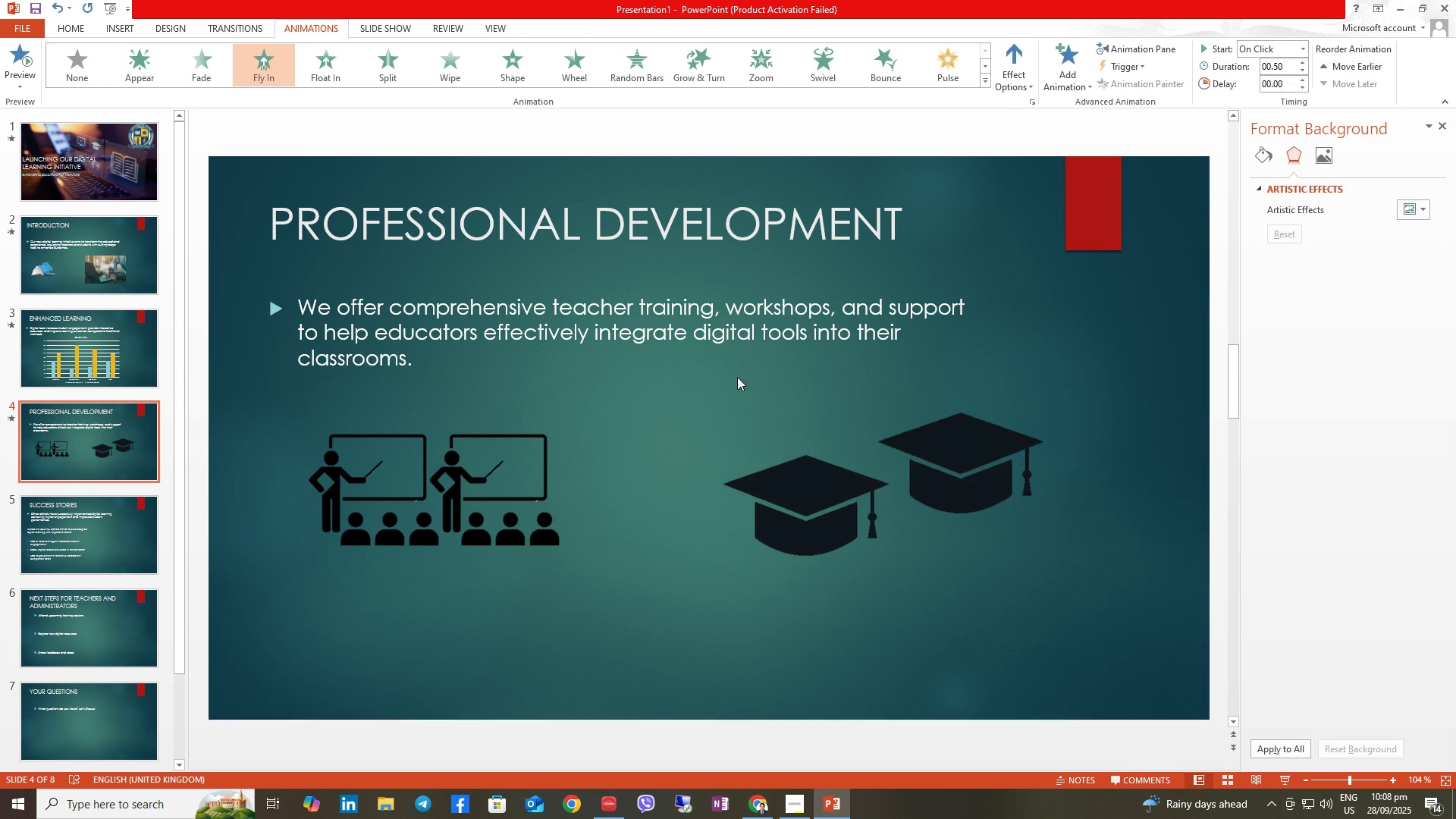 
left_click([736, 500])
 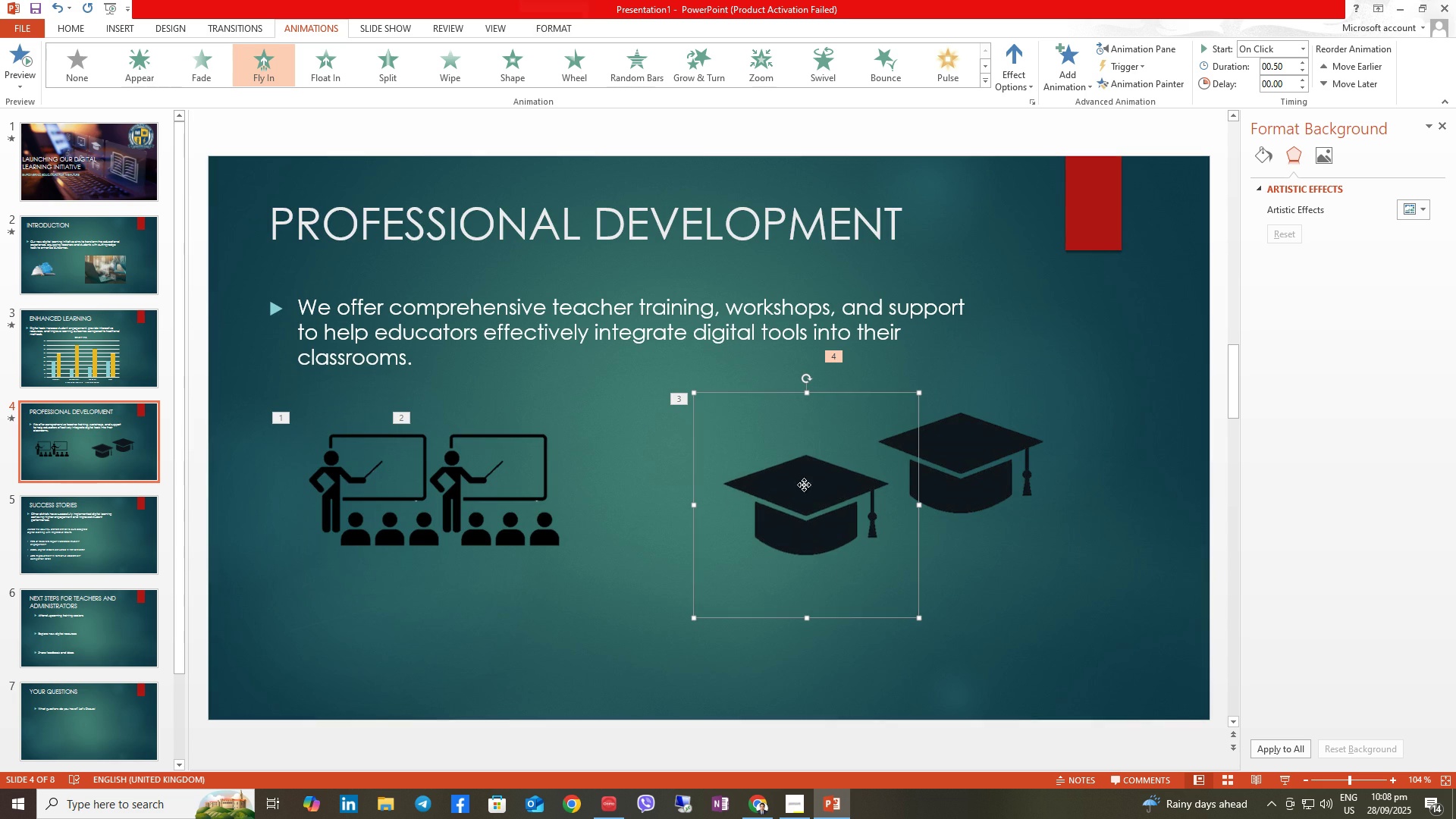 
left_click([804, 485])
 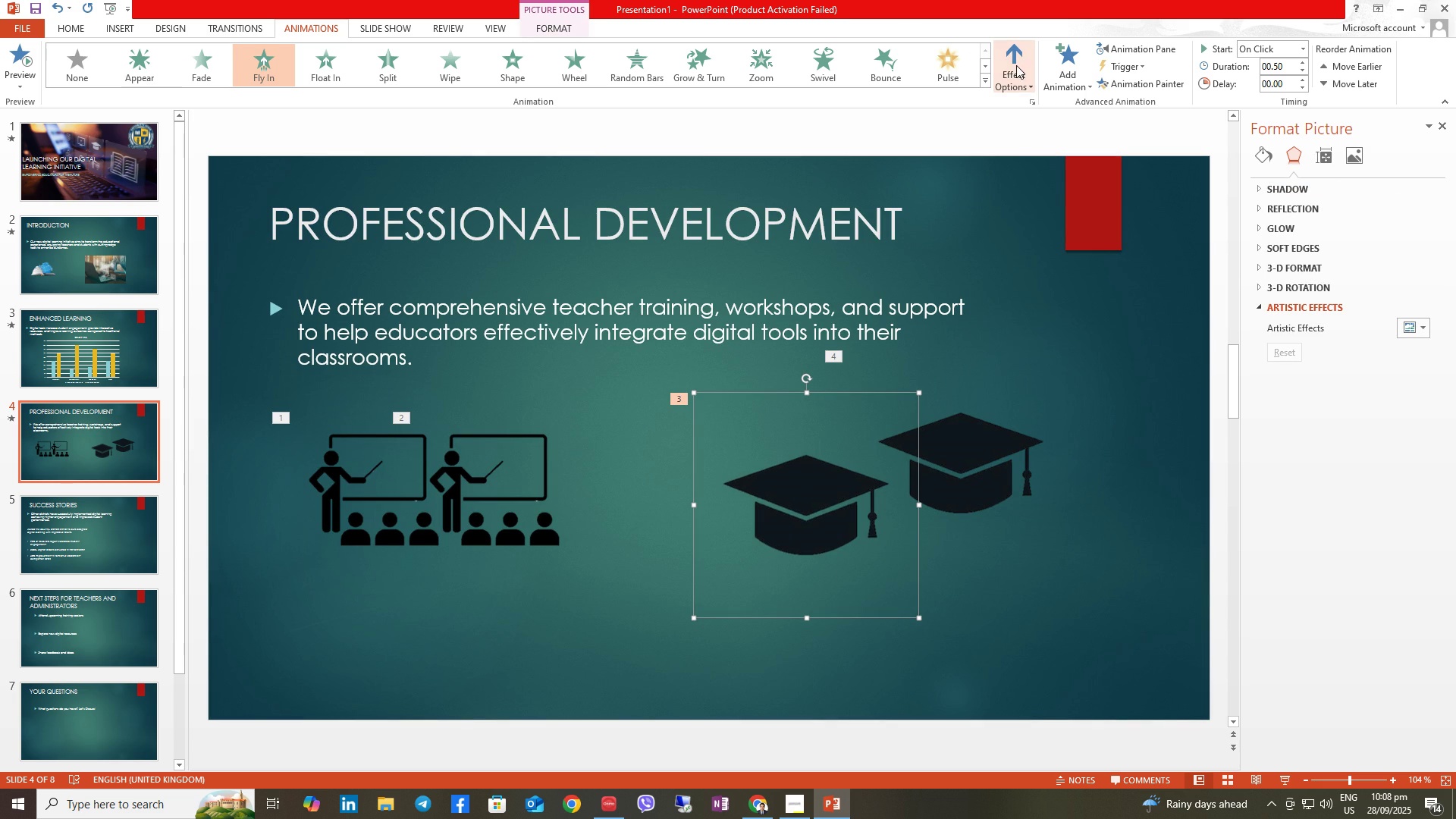 
left_click([1016, 65])
 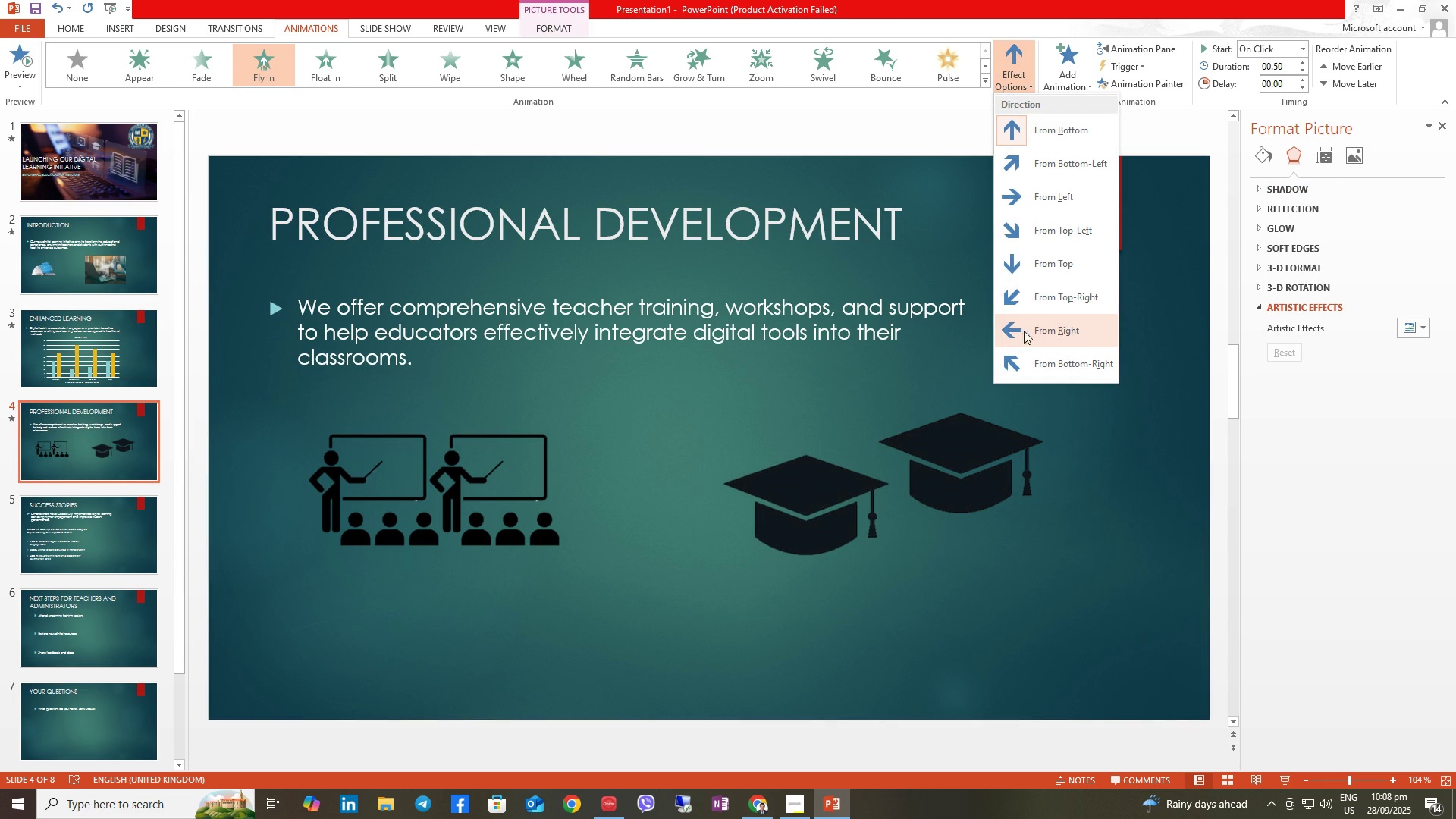 
left_click([616, 403])
 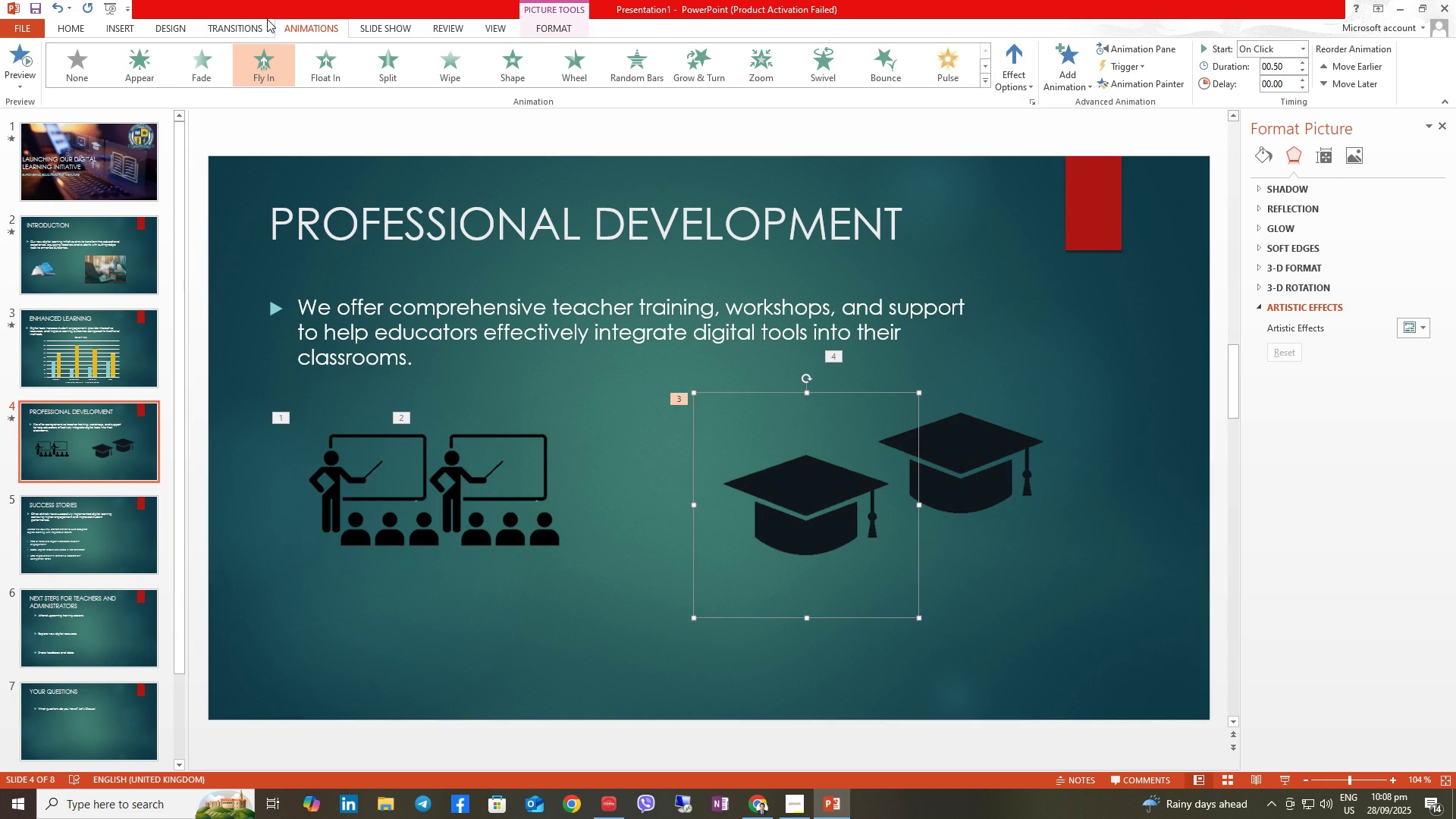 
double_click([262, 30])
 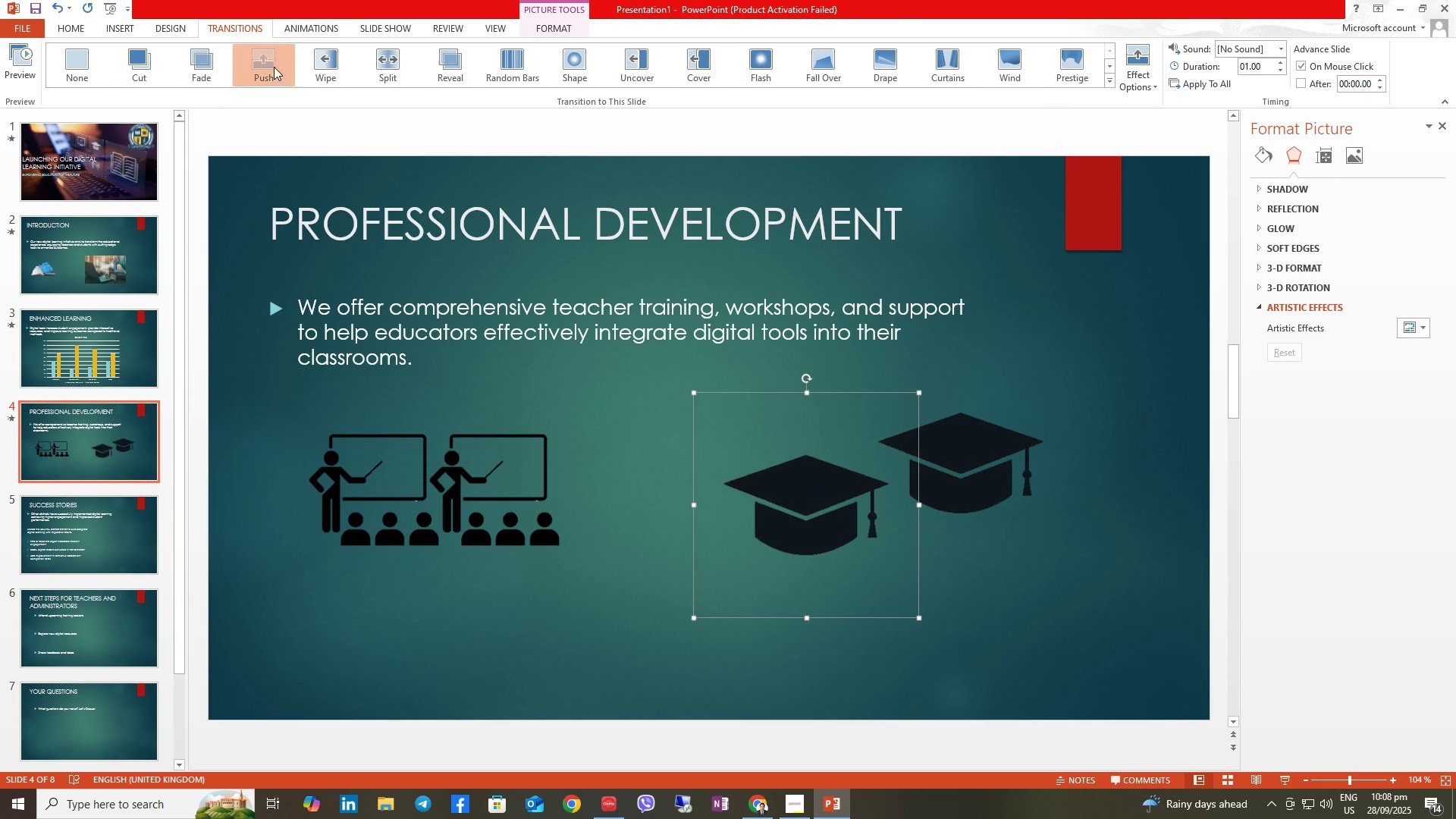 
left_click([274, 67])
 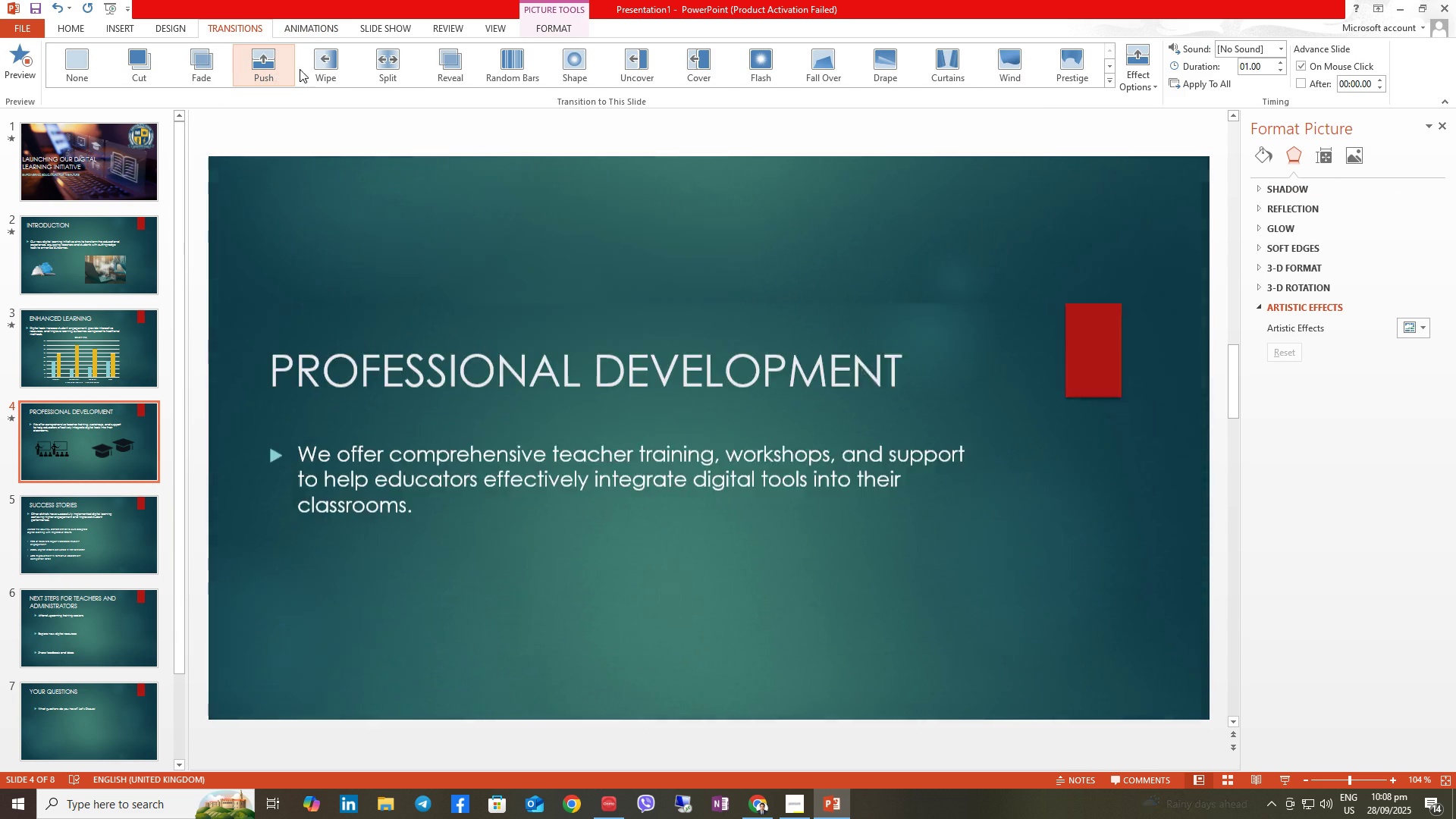 
left_click([328, 69])
 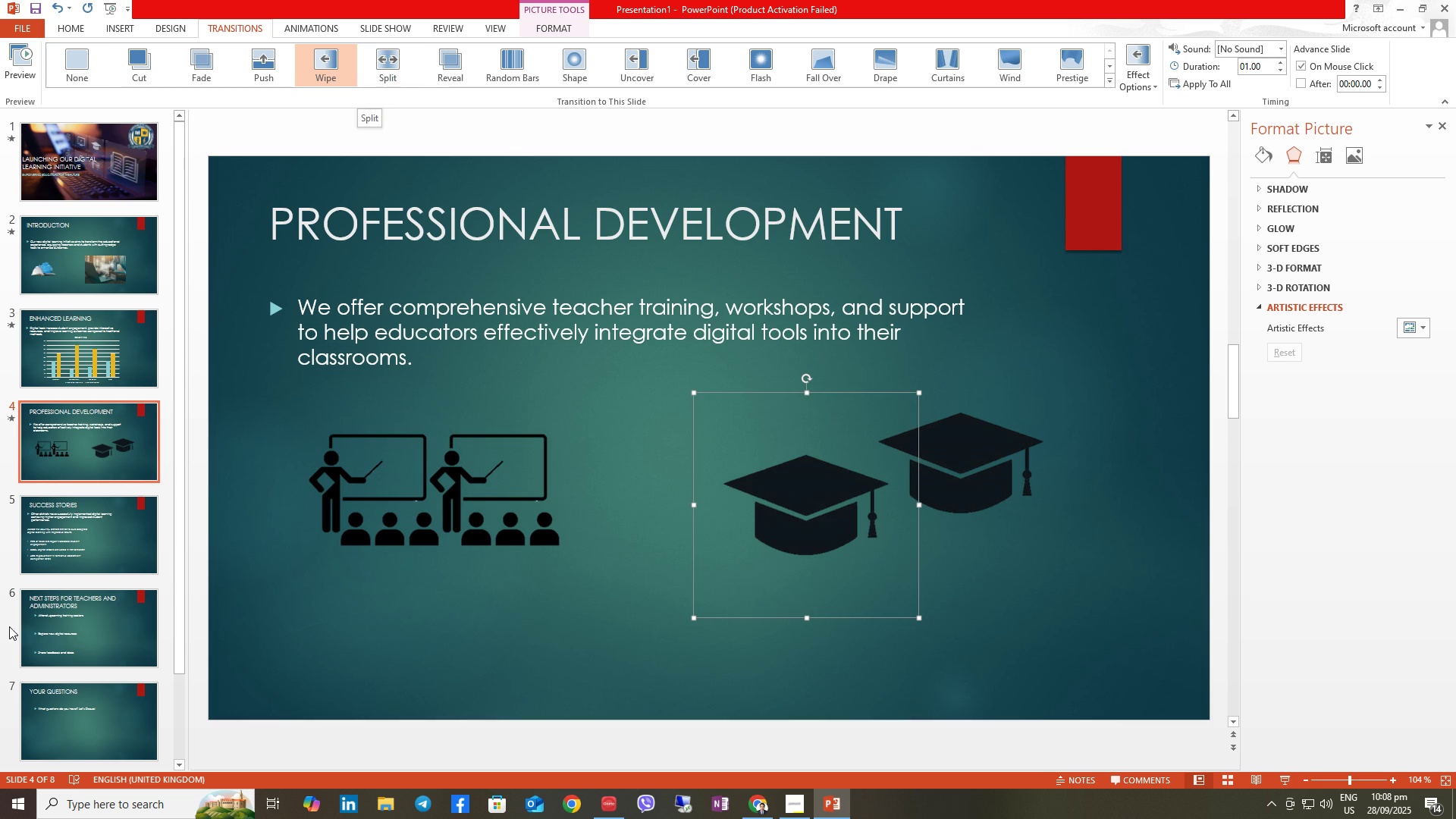 
left_click([68, 524])
 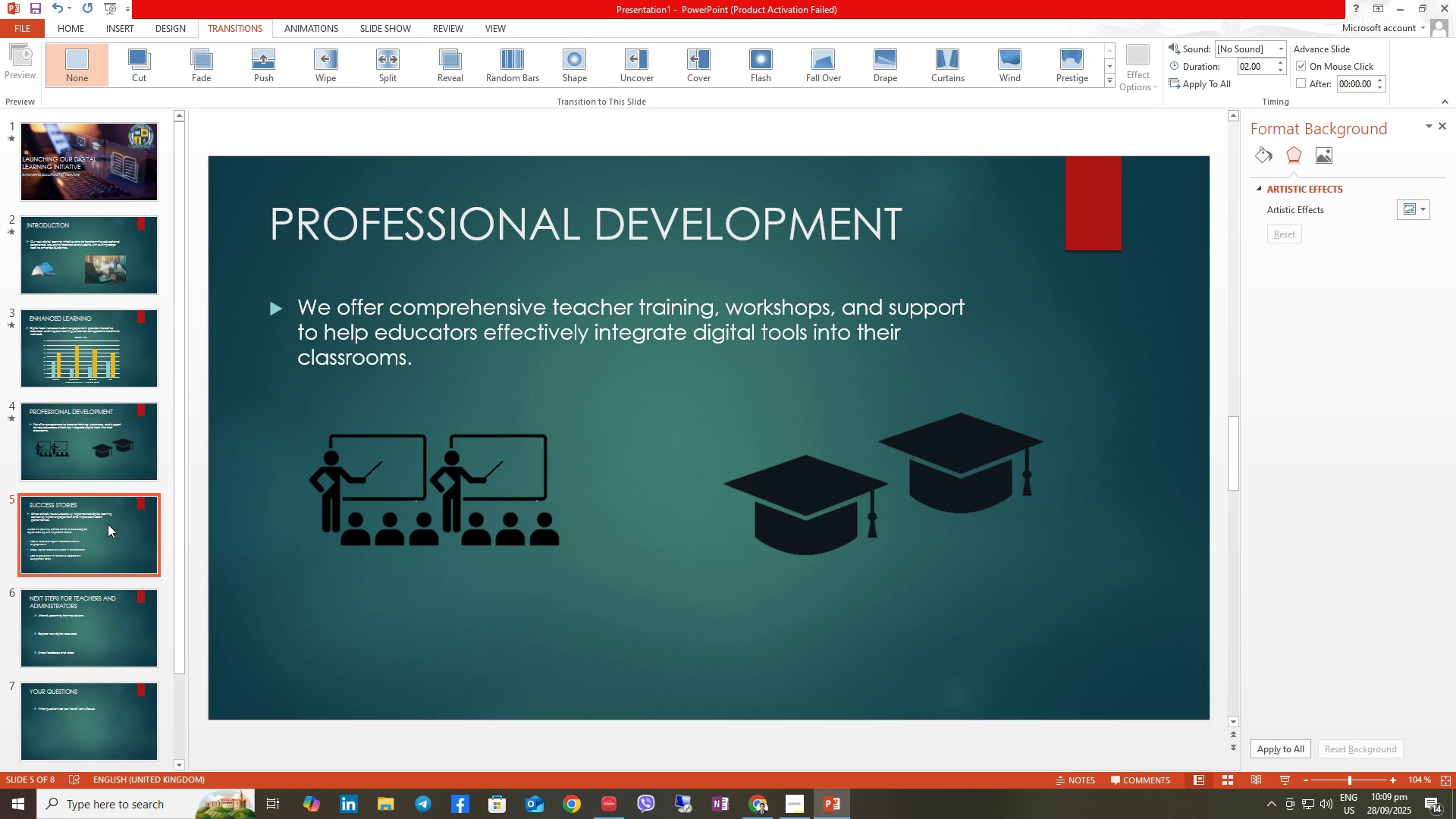 
left_click([108, 524])
 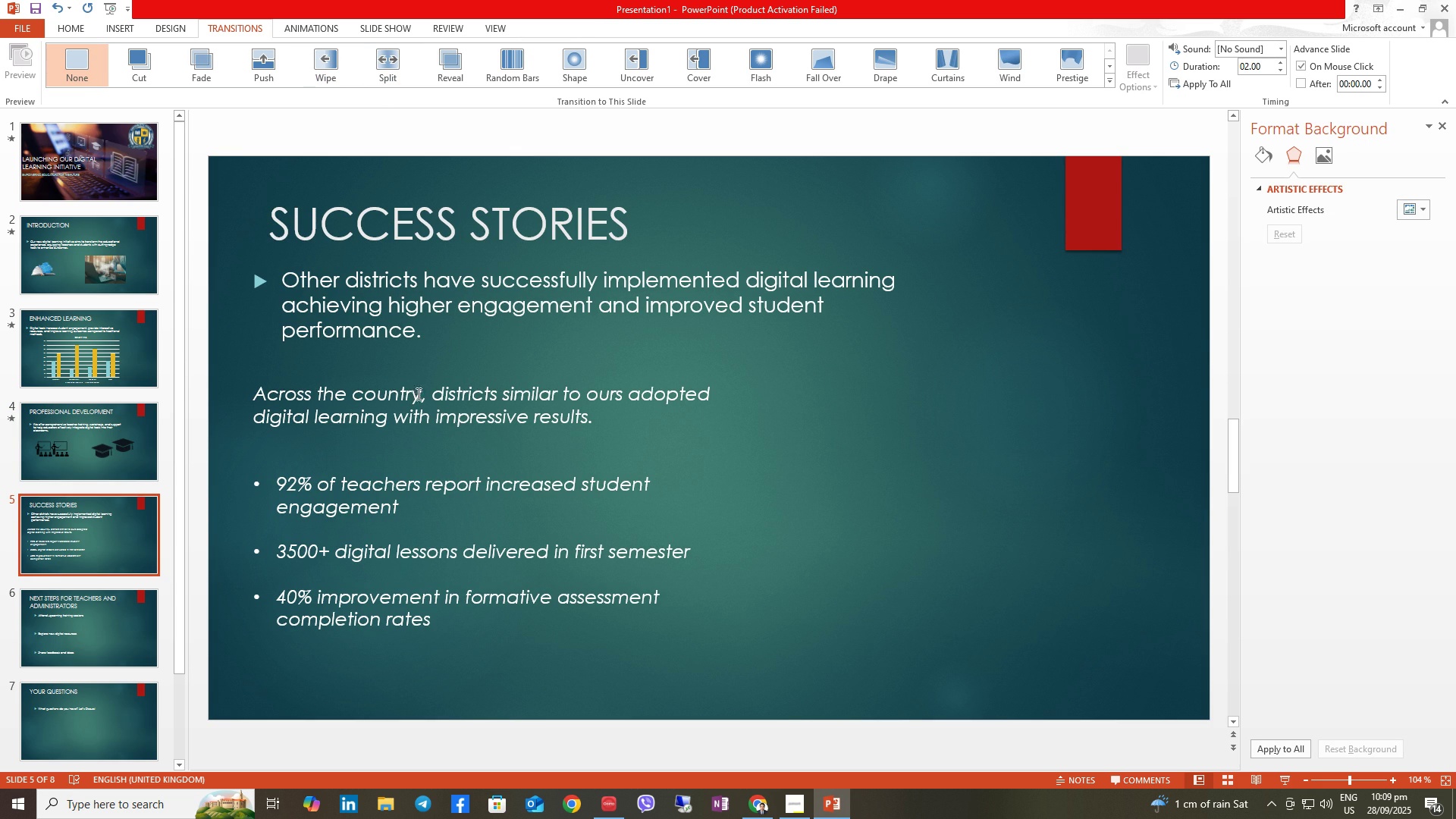 
left_click([706, 516])
 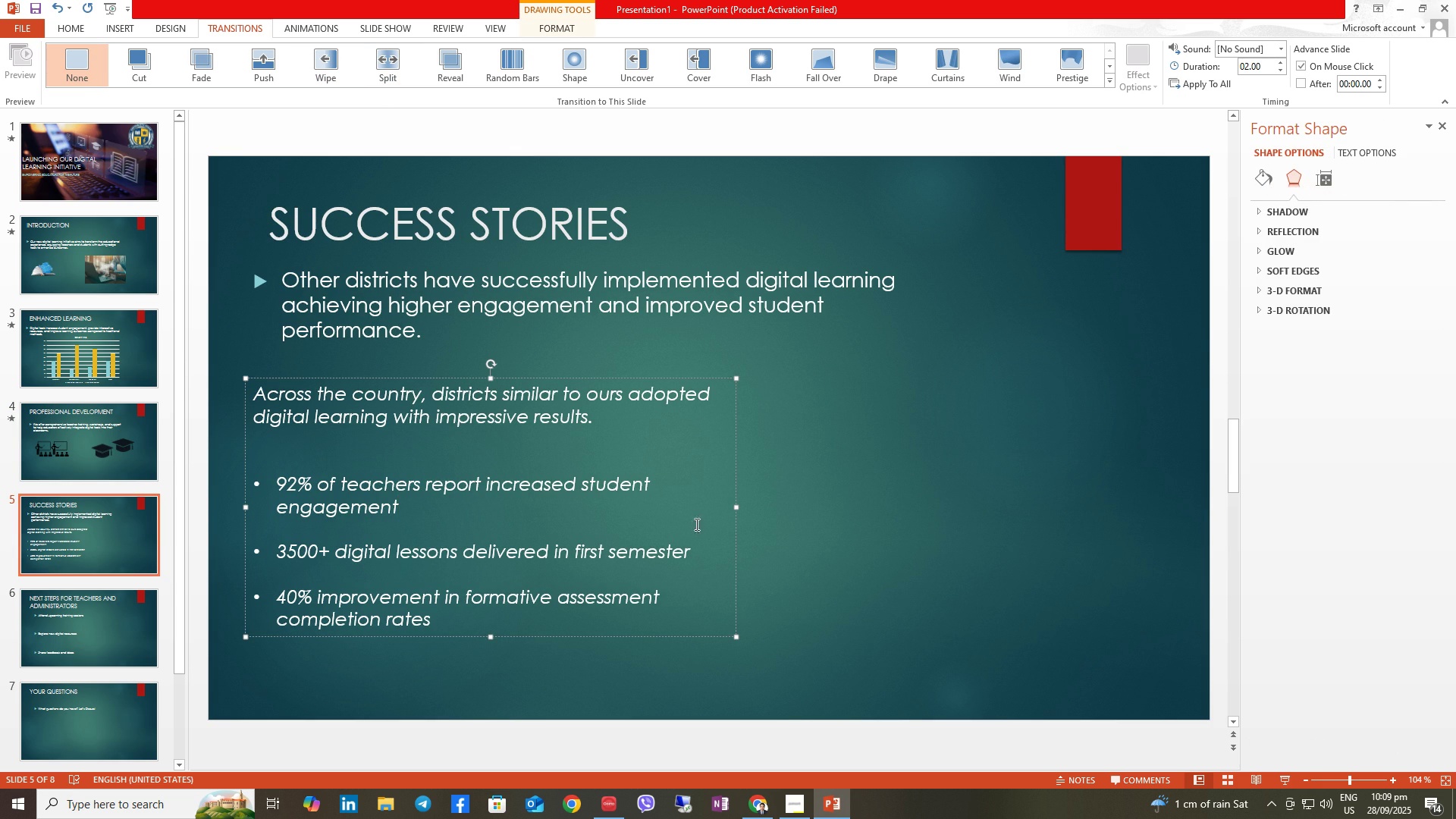 
left_click([661, 470])
 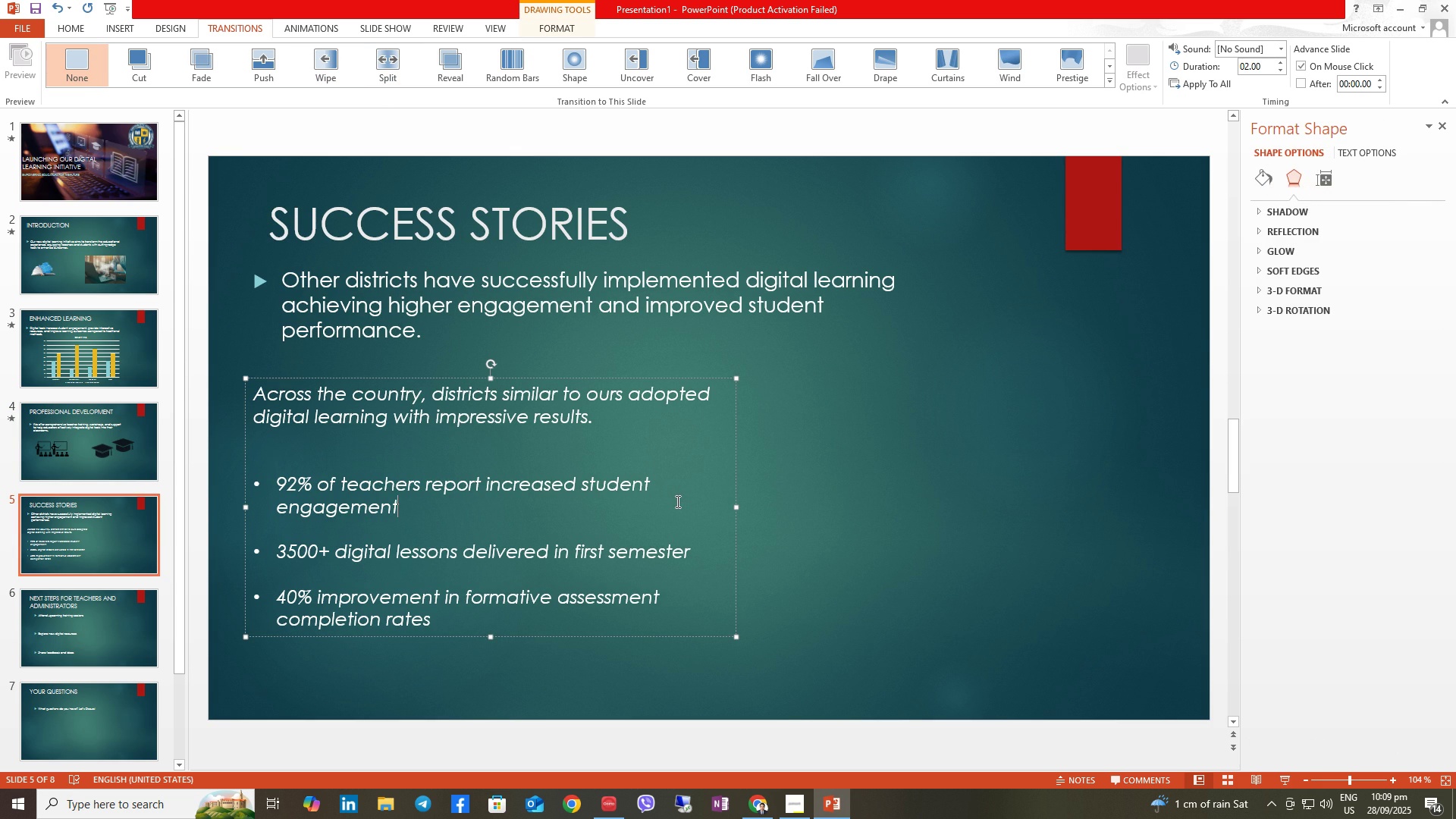 
left_click([676, 501])
 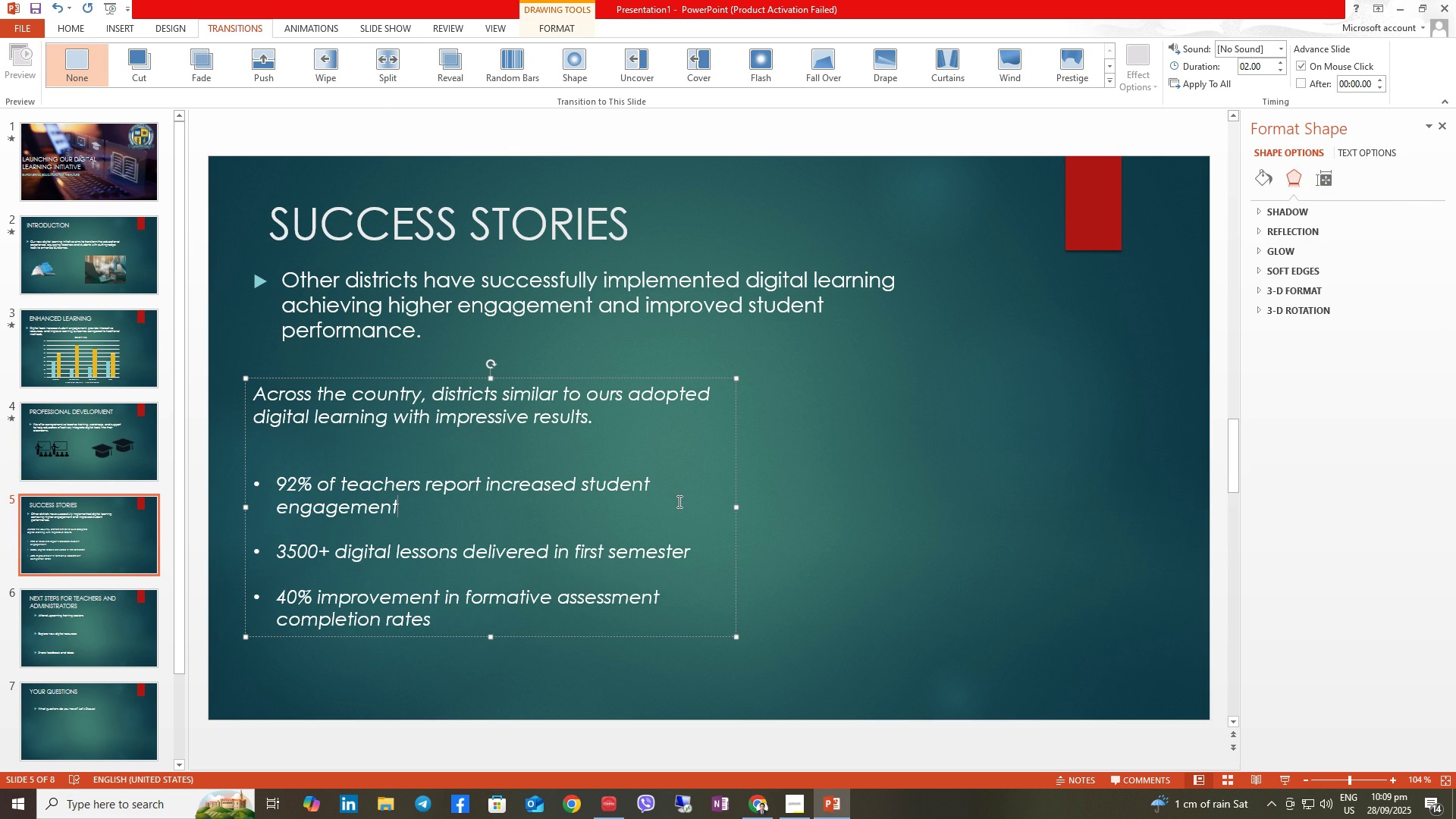 
key(Enter)
 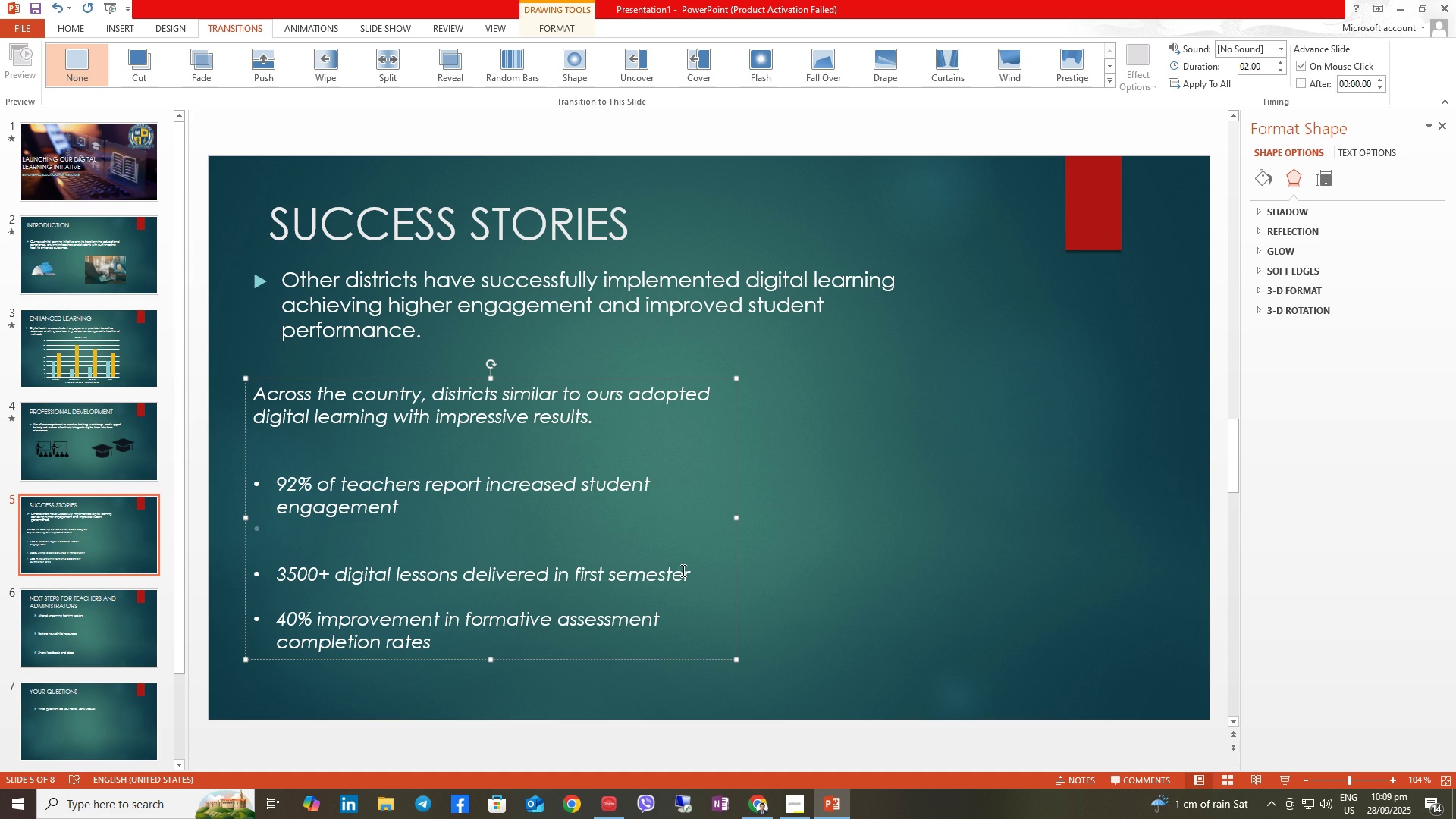 
left_click([717, 572])
 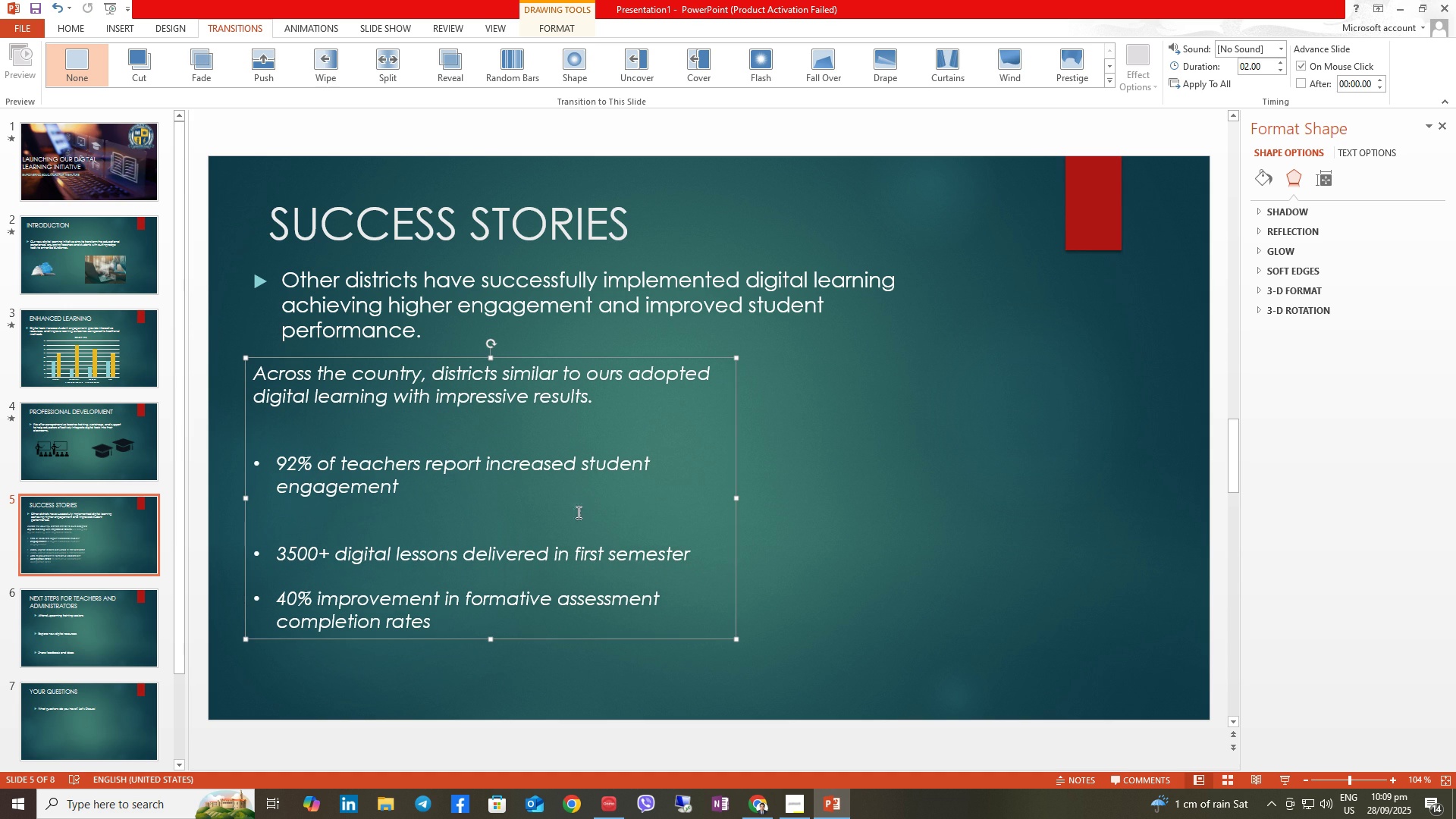 
left_click([705, 566])
 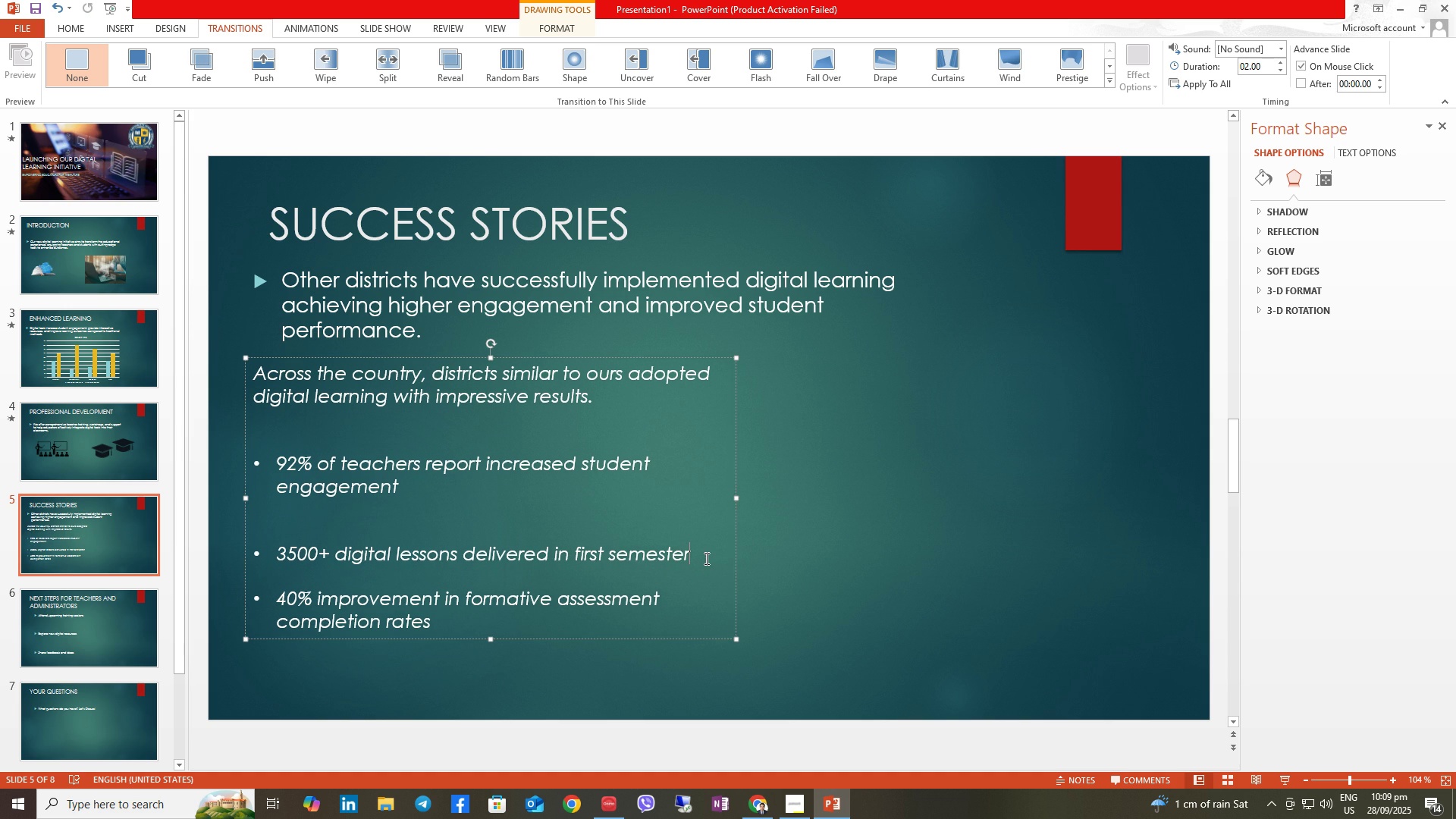 
left_click([705, 558])
 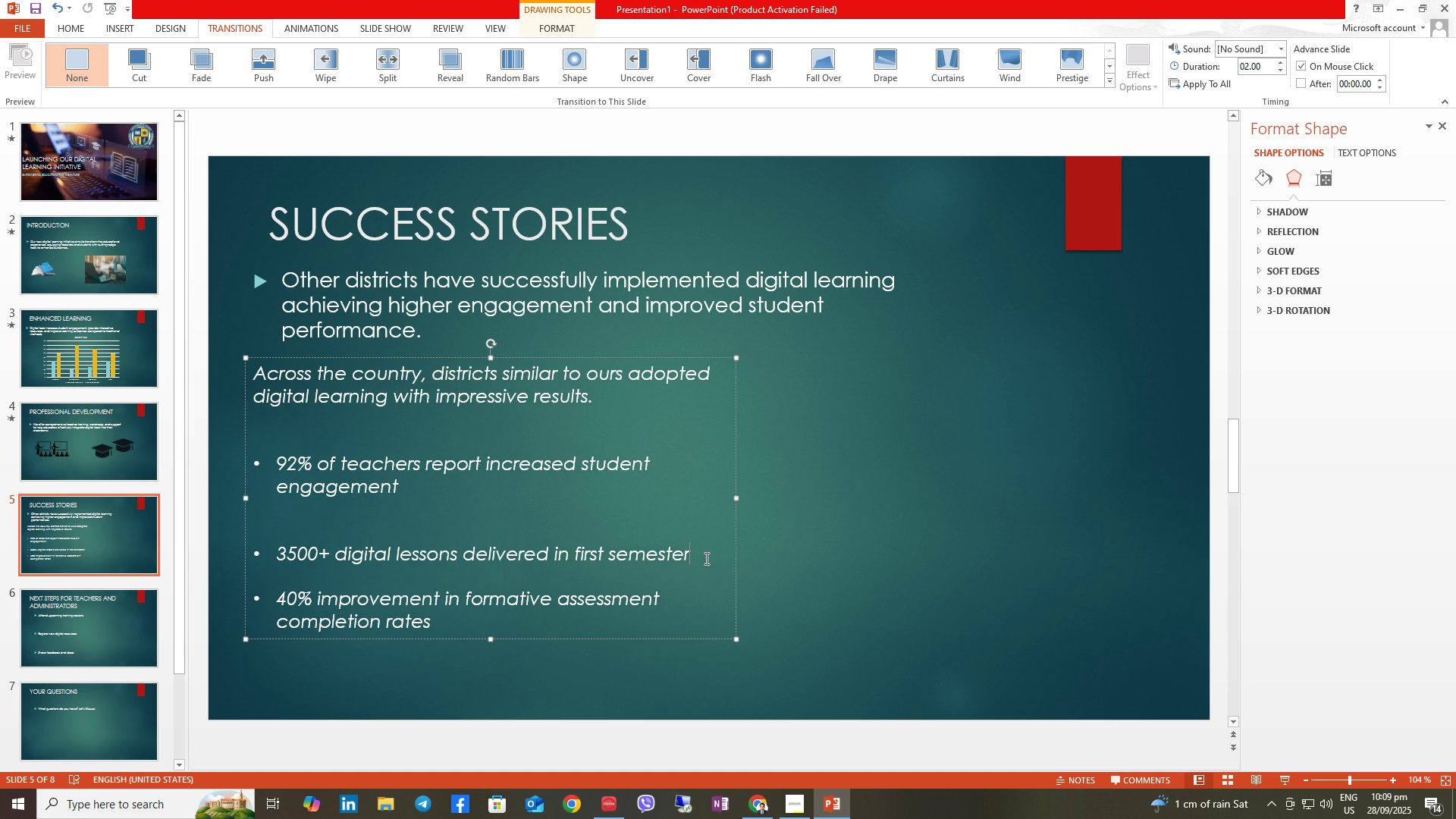 
key(Enter)
 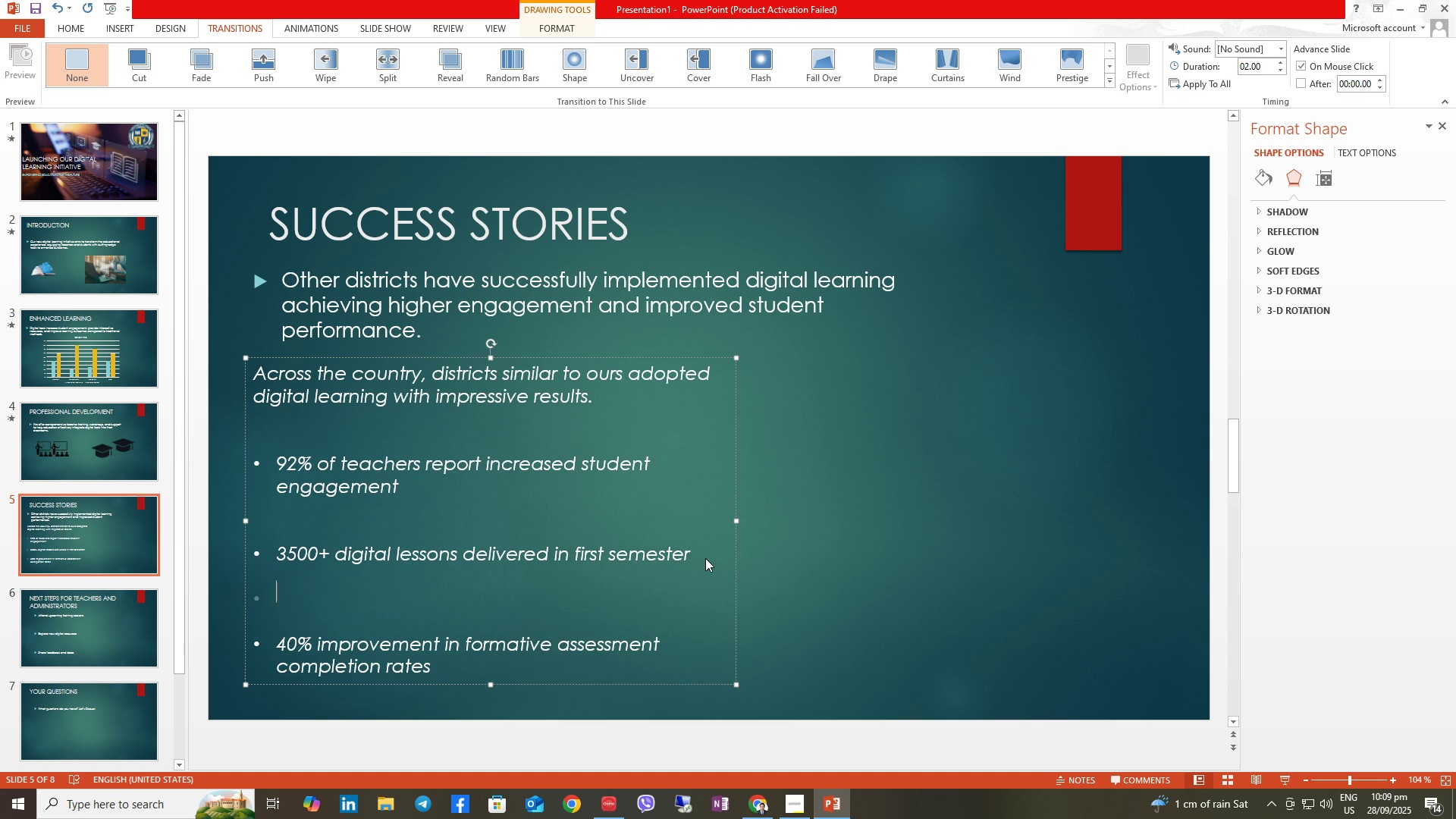 
key(Enter)
 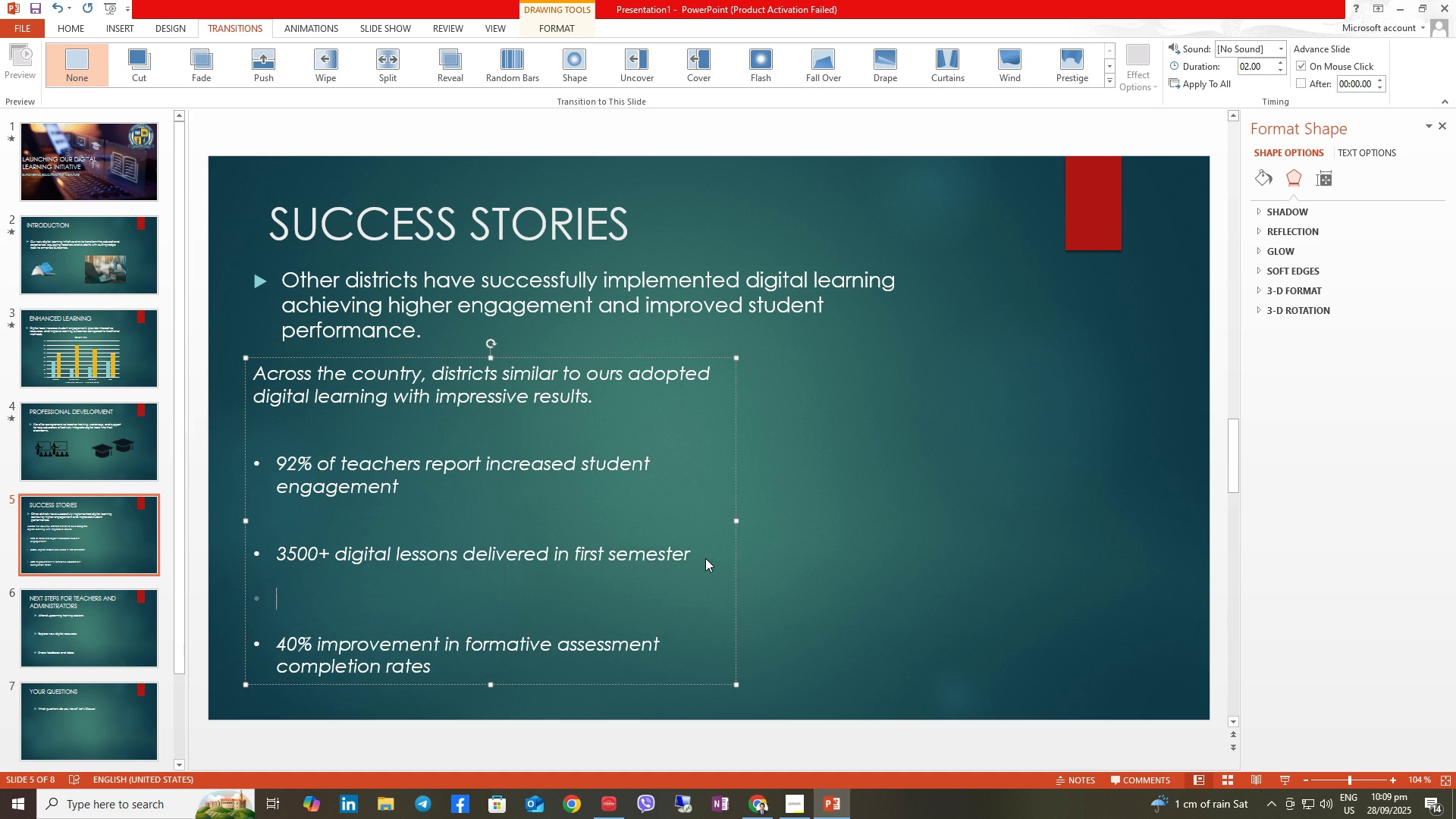 
key(Backspace)
 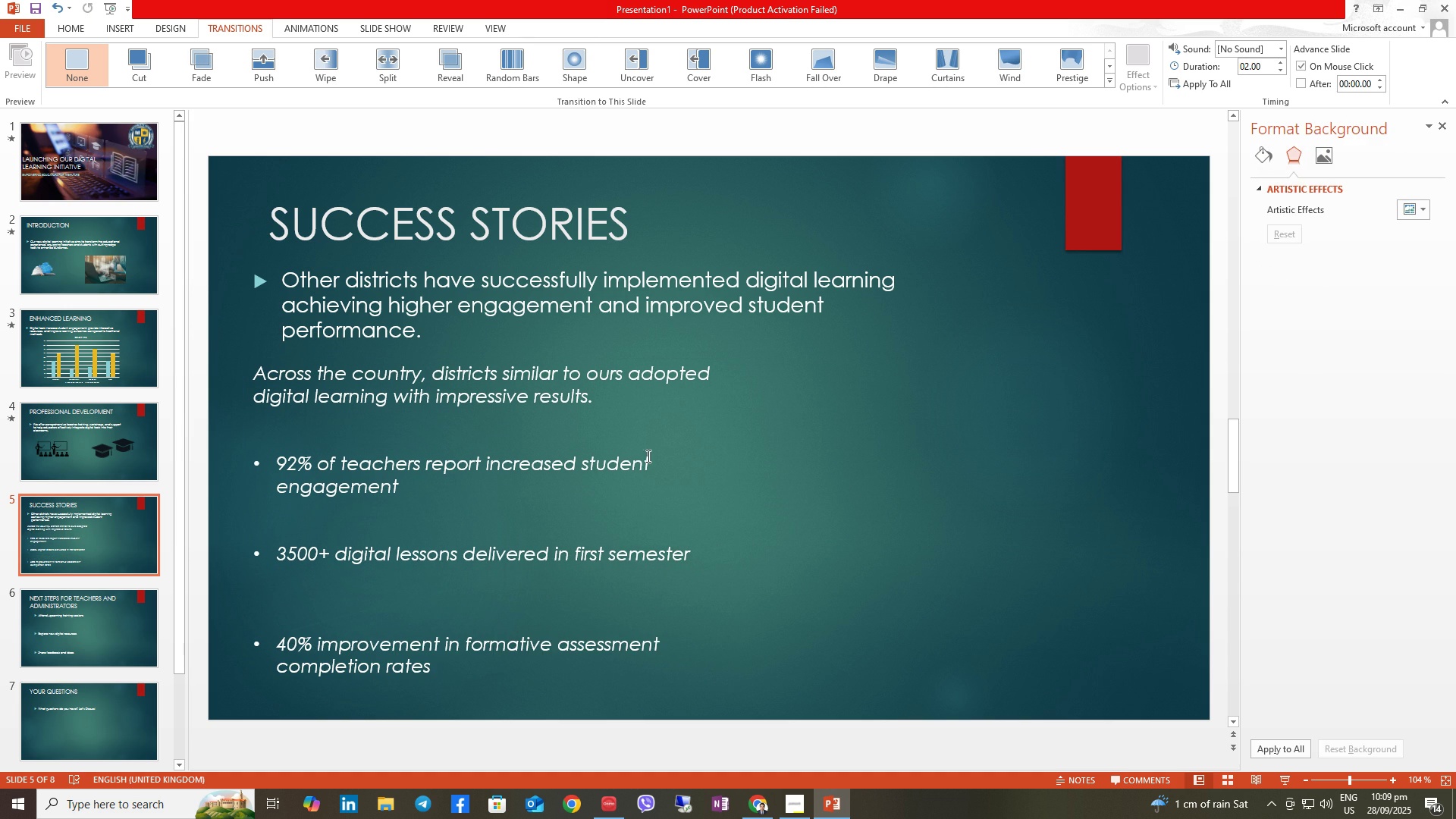 
left_click([469, 375])